 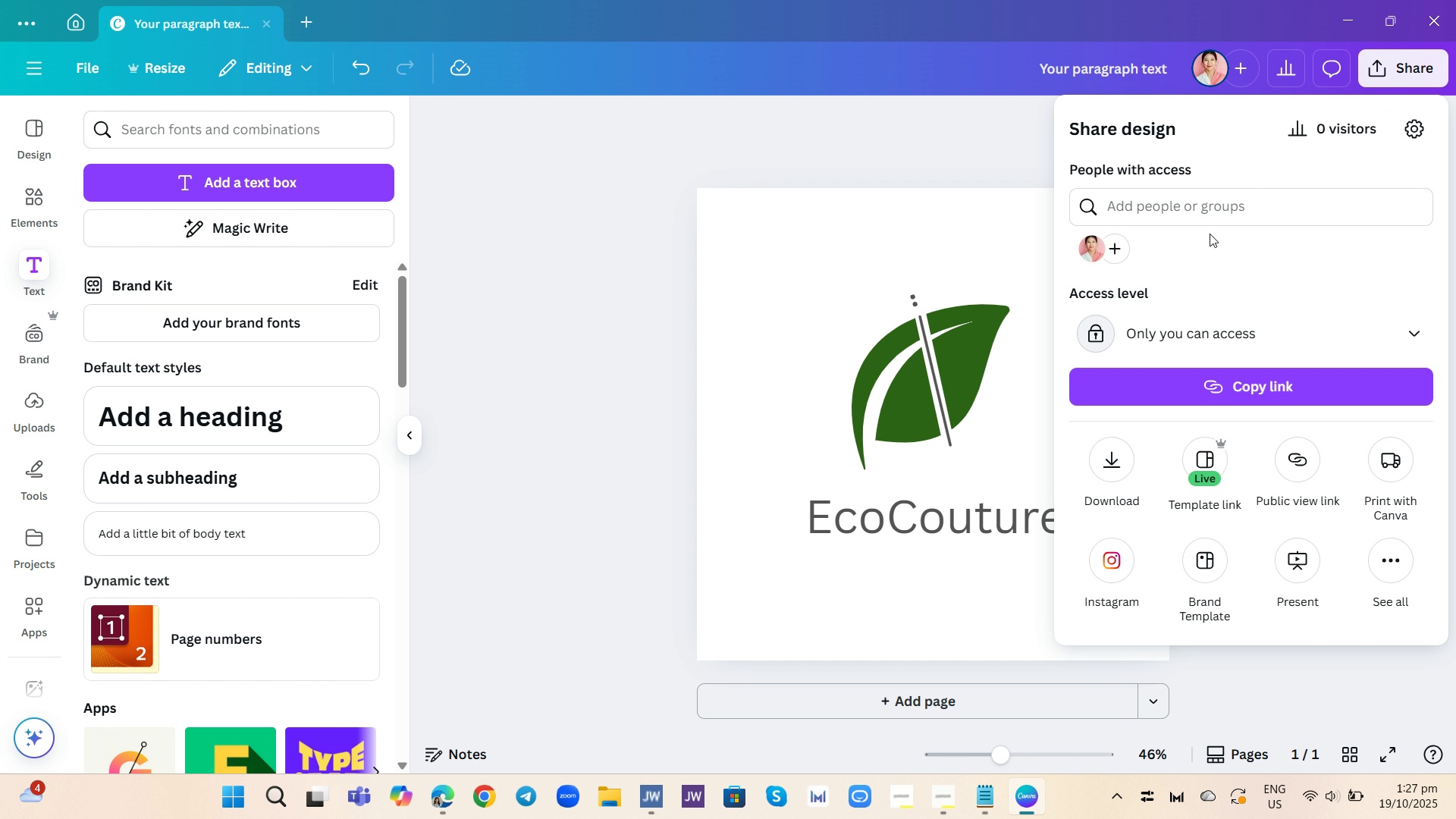 
left_click([1112, 465])
 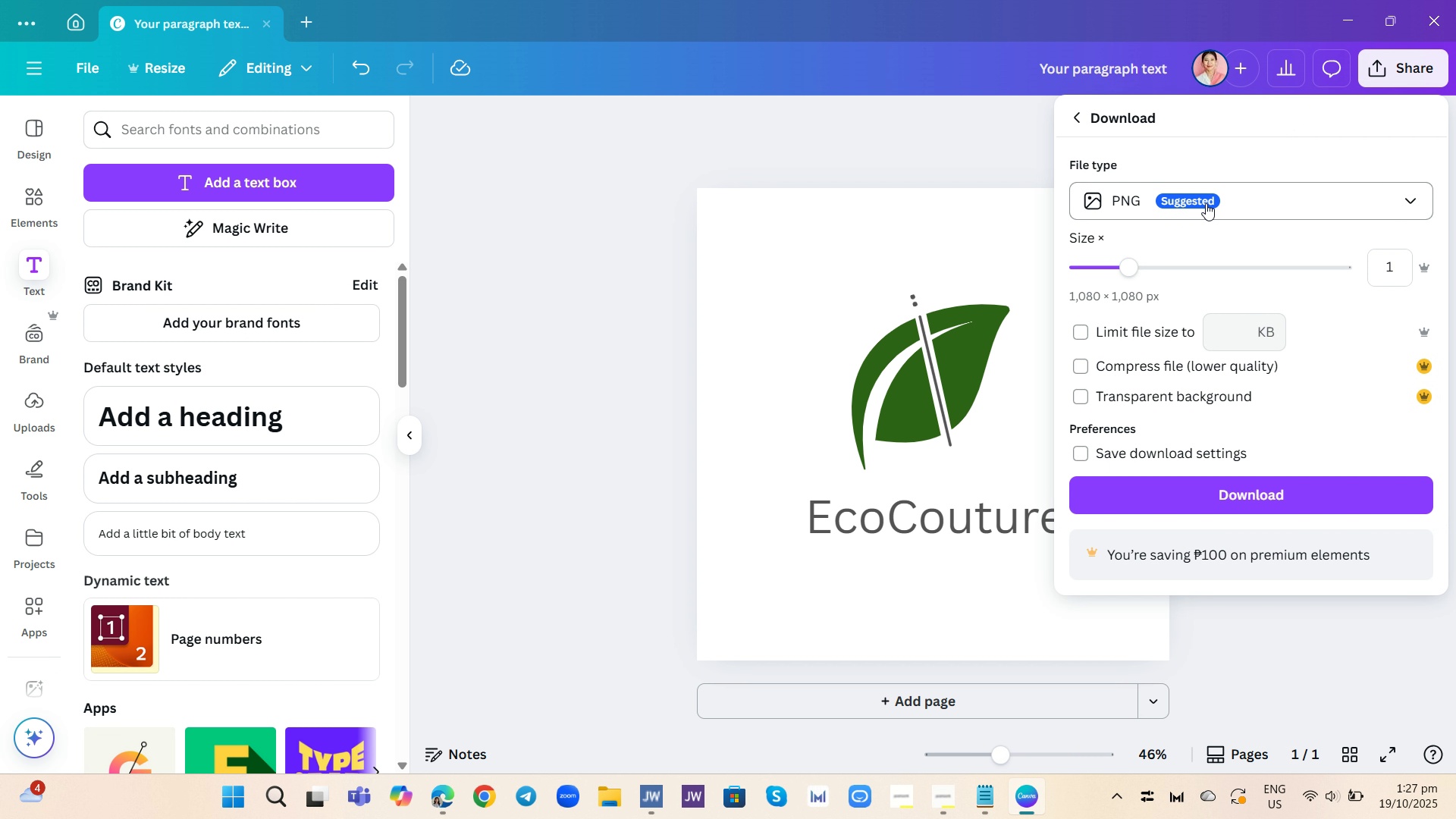 
left_click([1206, 203])
 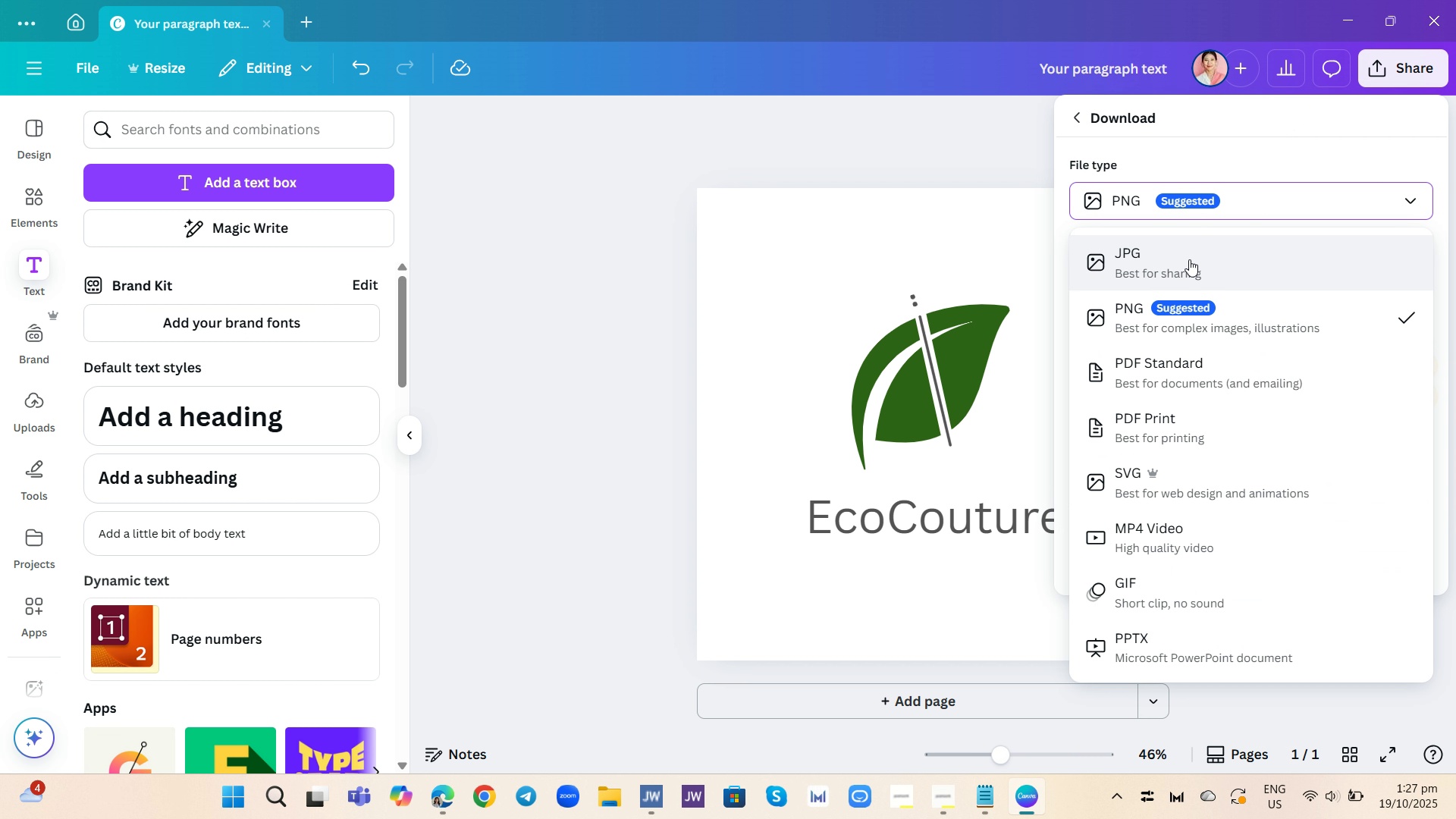 
left_click([1189, 259])
 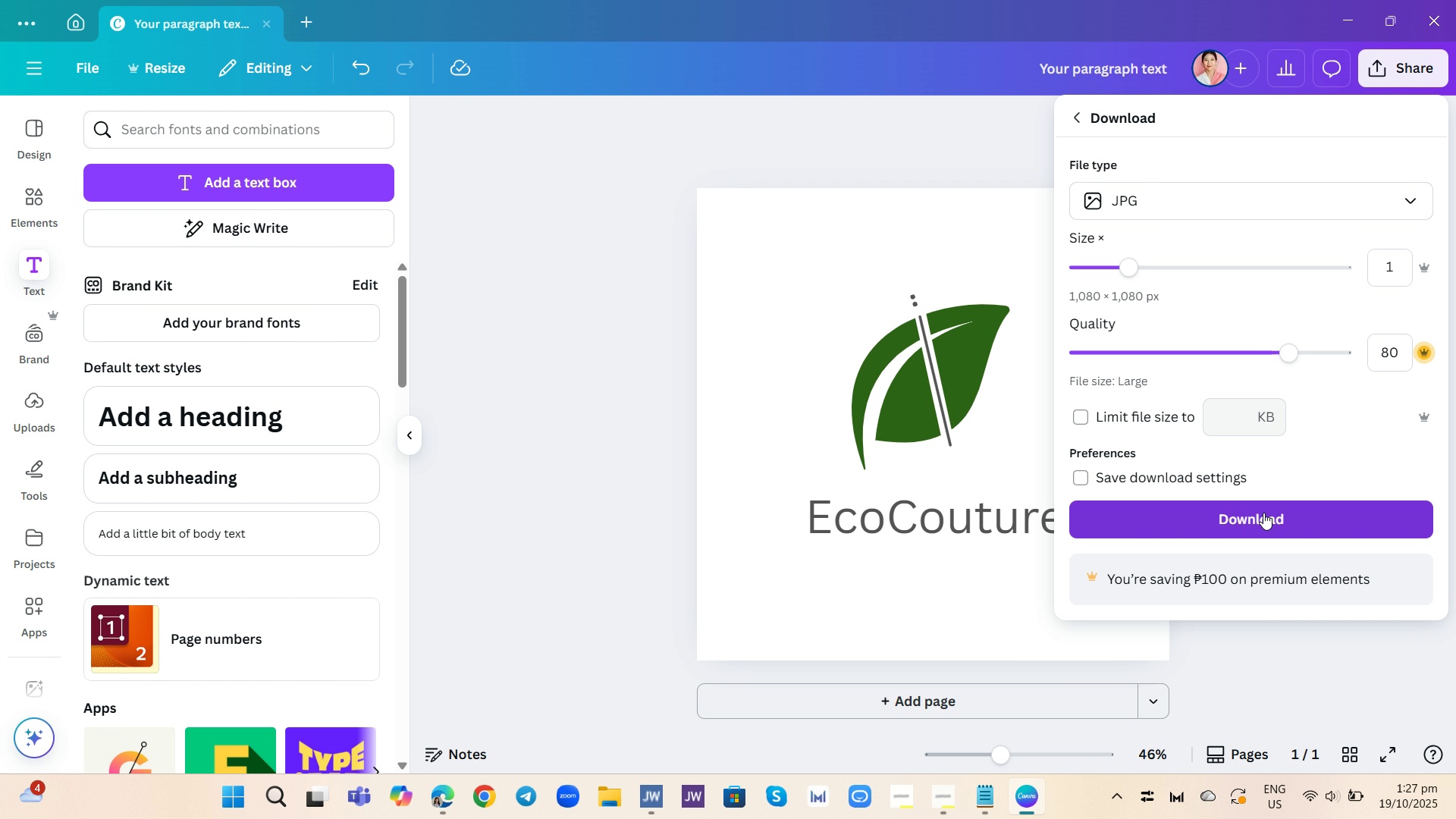 
left_click([1263, 513])
 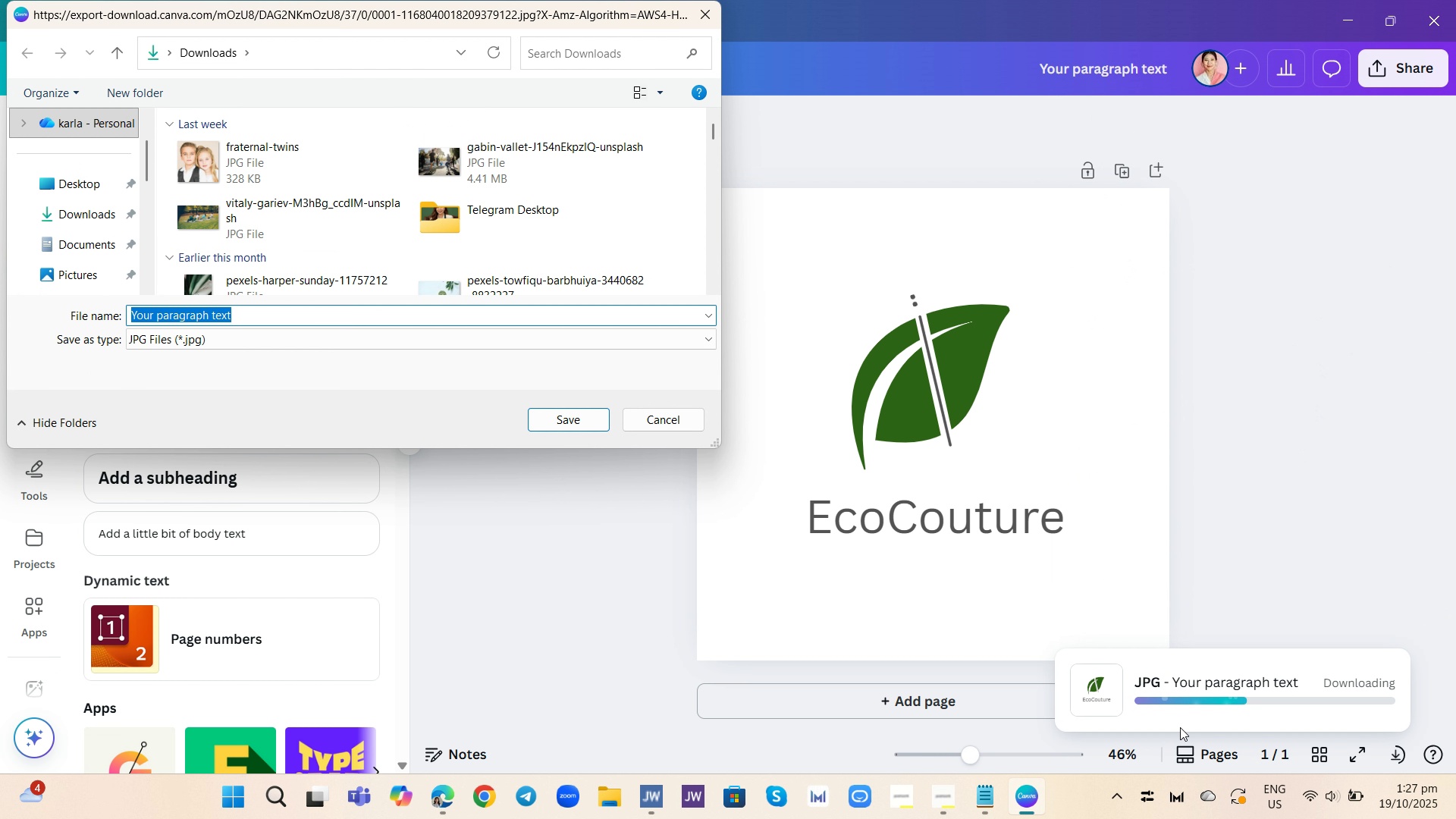 
wait(5.77)
 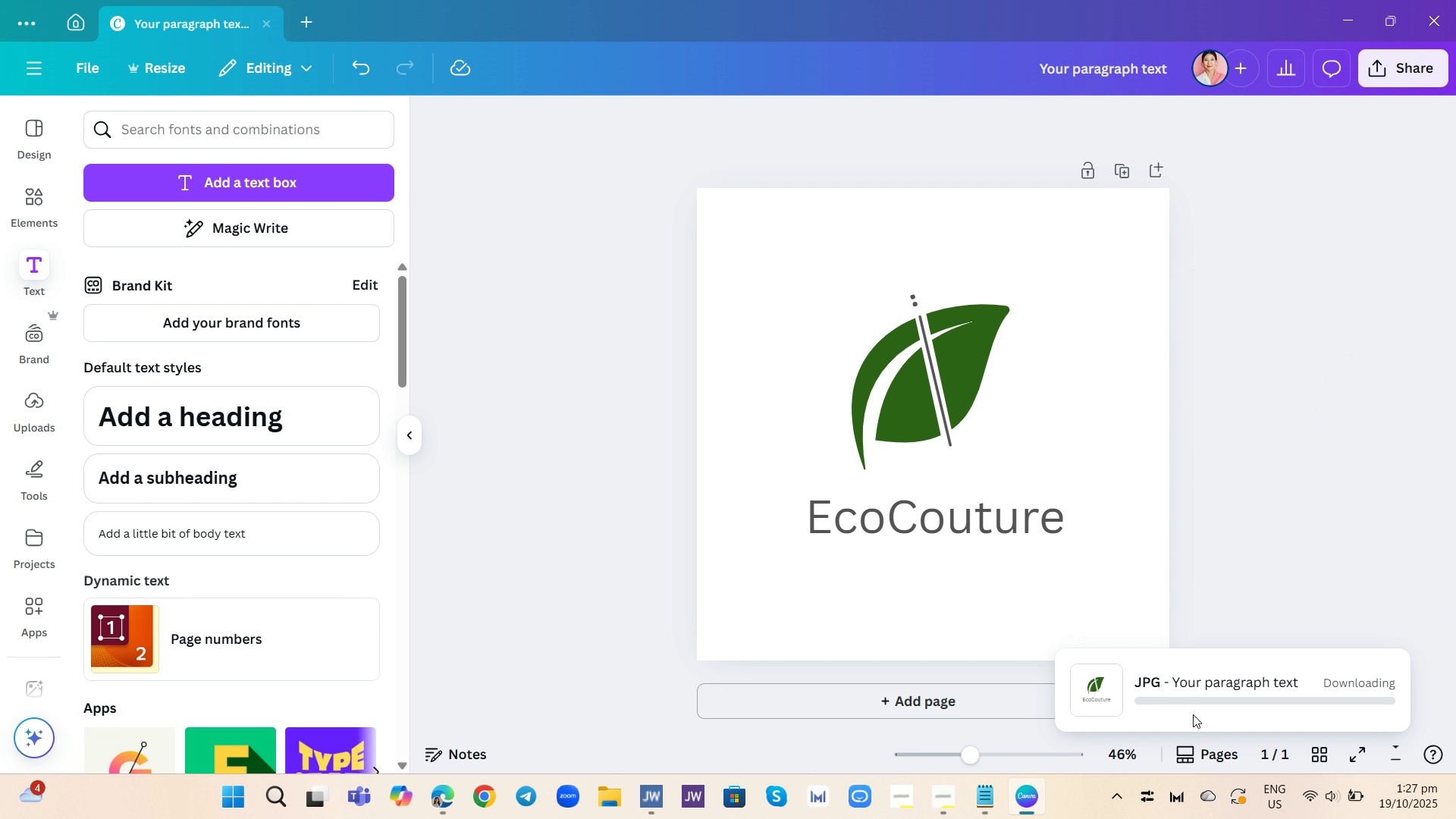 
key(Backspace)
type(logo)
 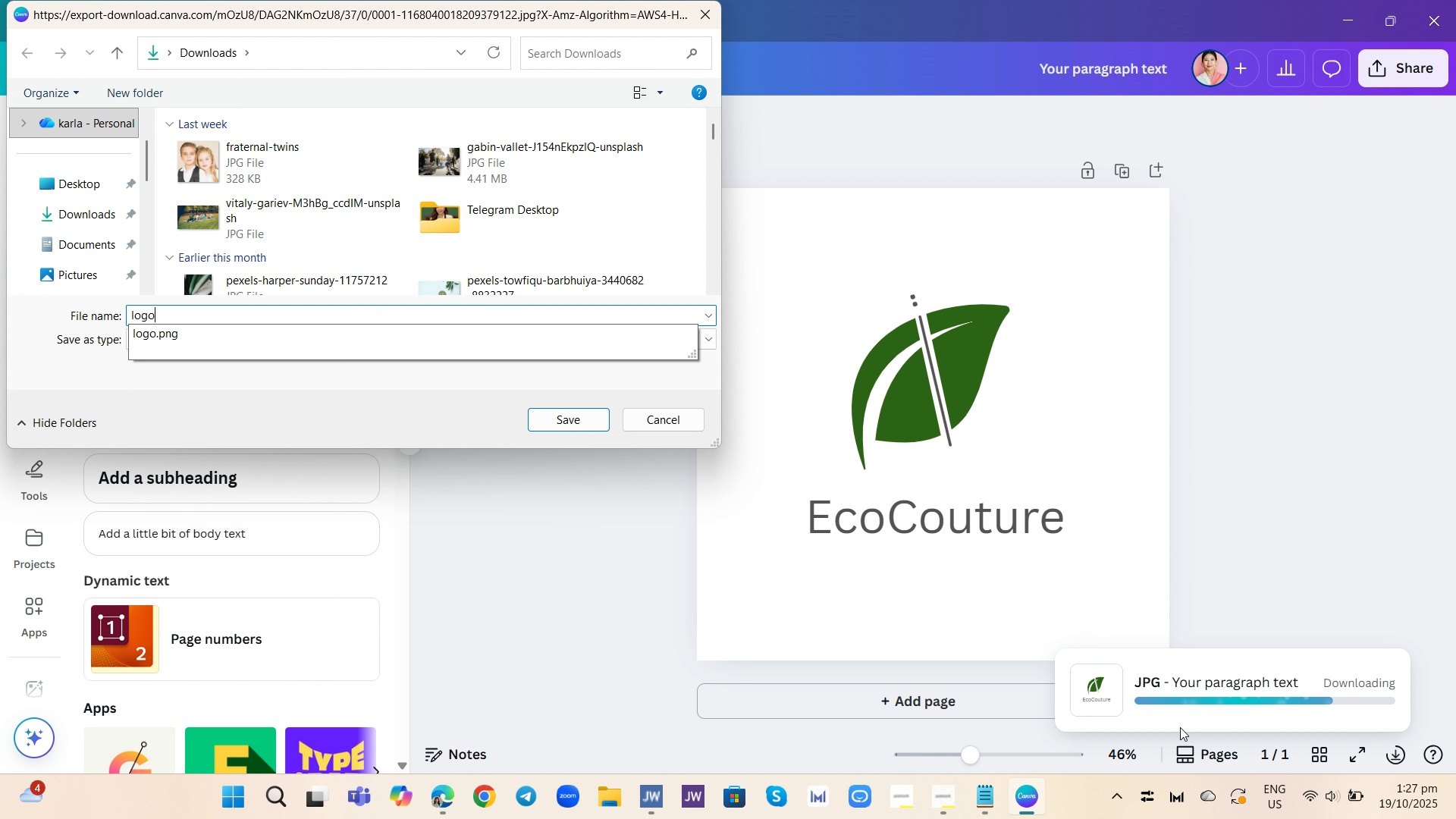 
key(Enter)
 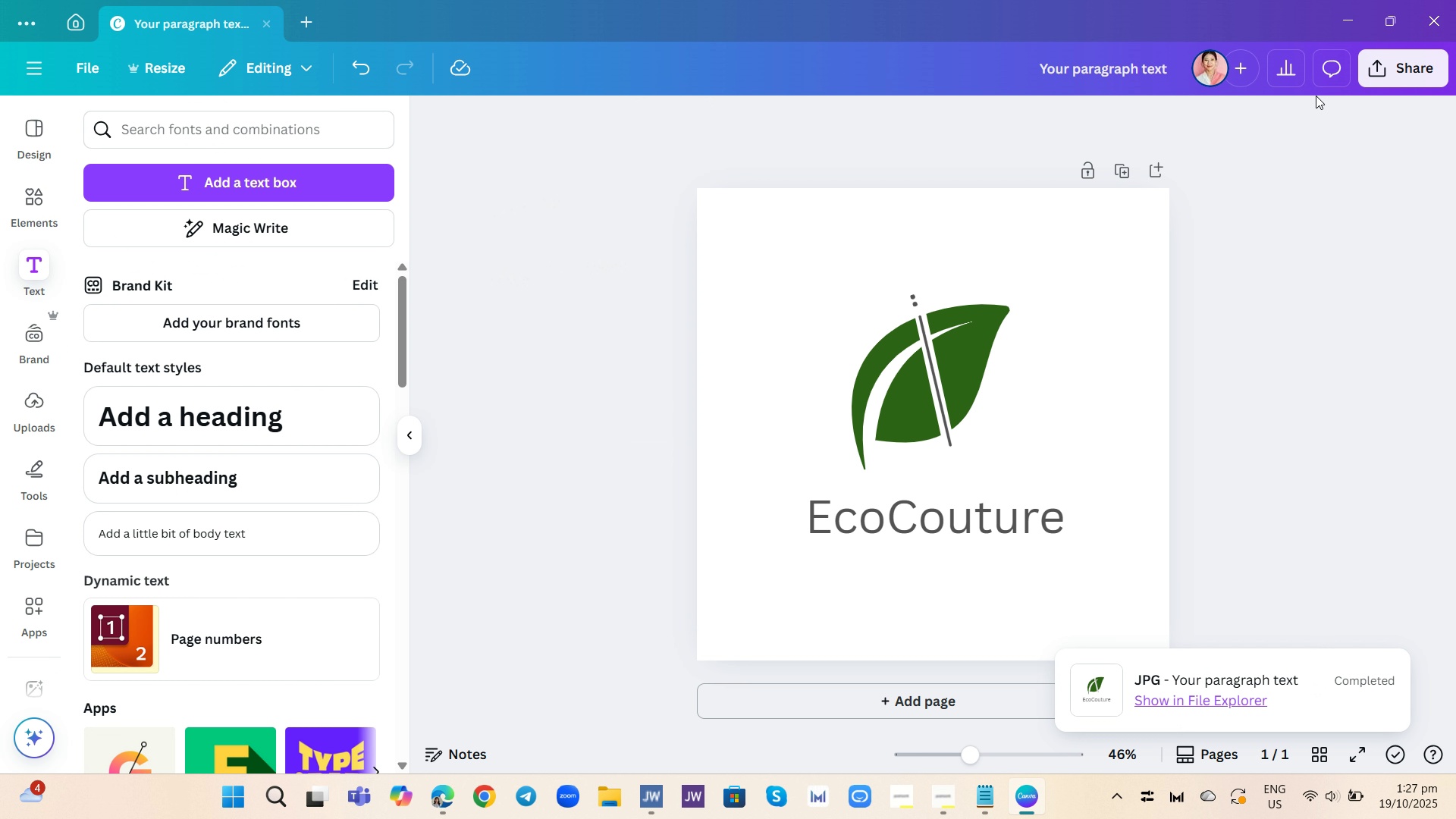 
wait(12.0)
 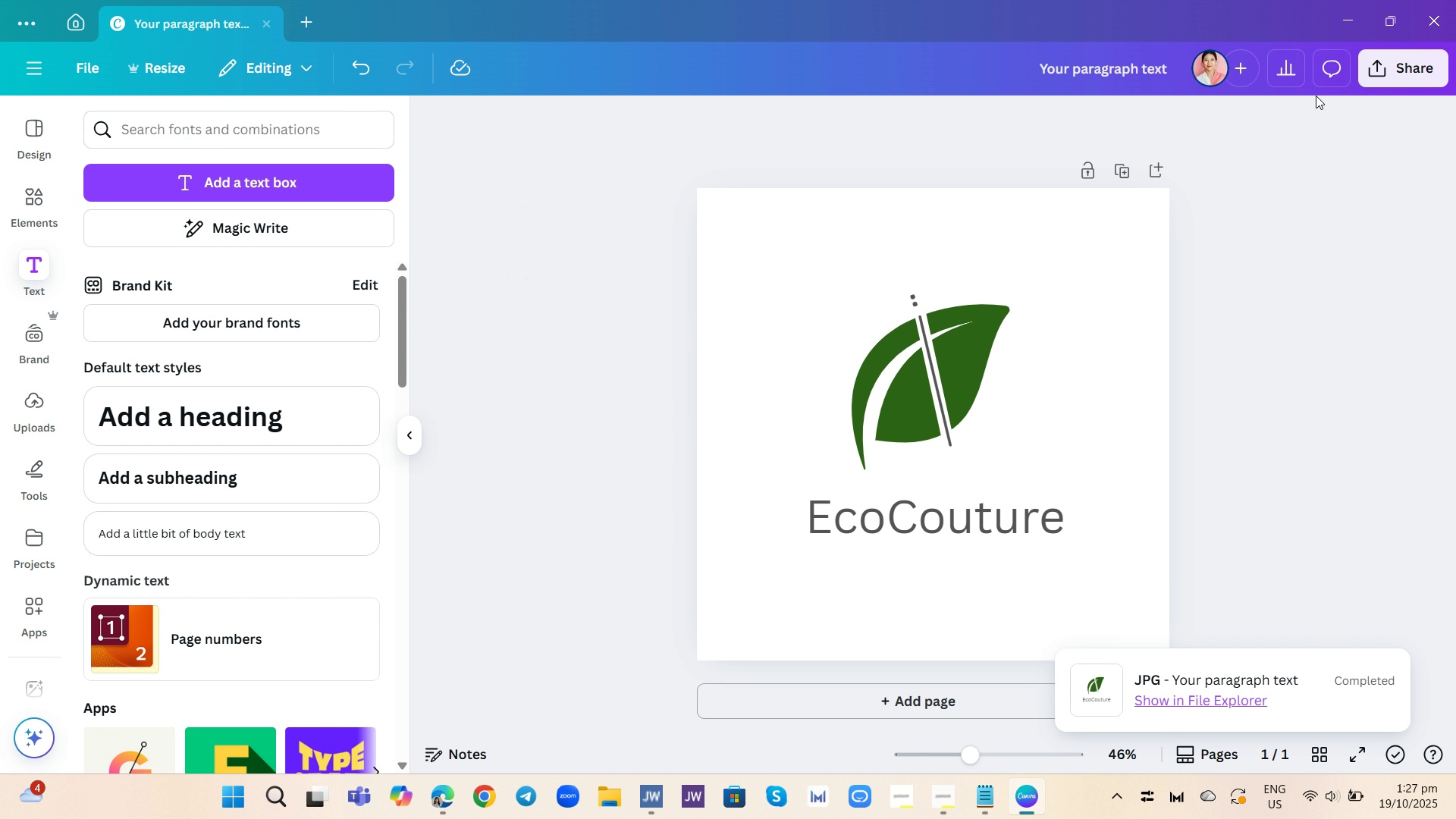 
left_click([1376, 64])
 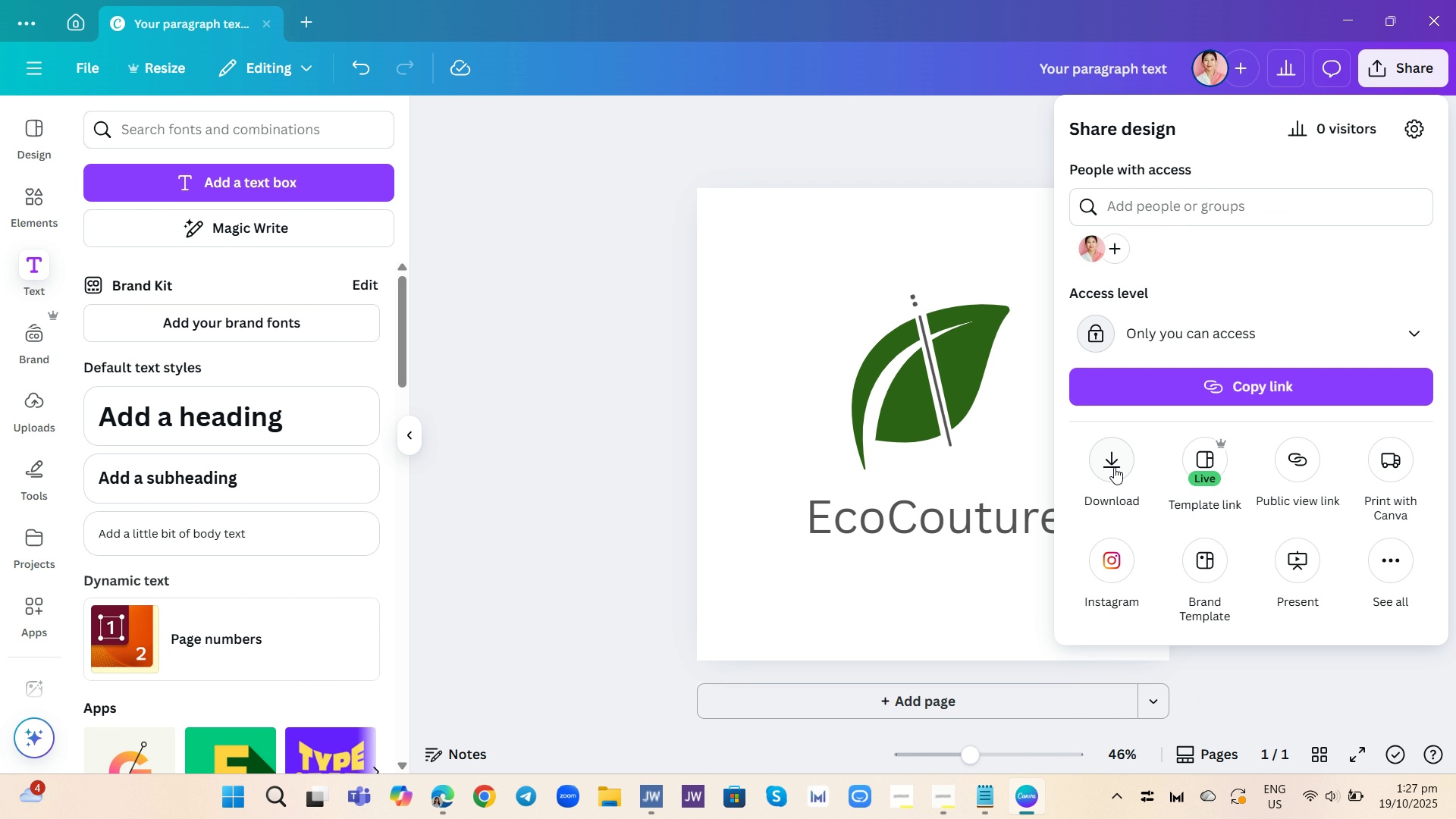 
left_click([1110, 469])
 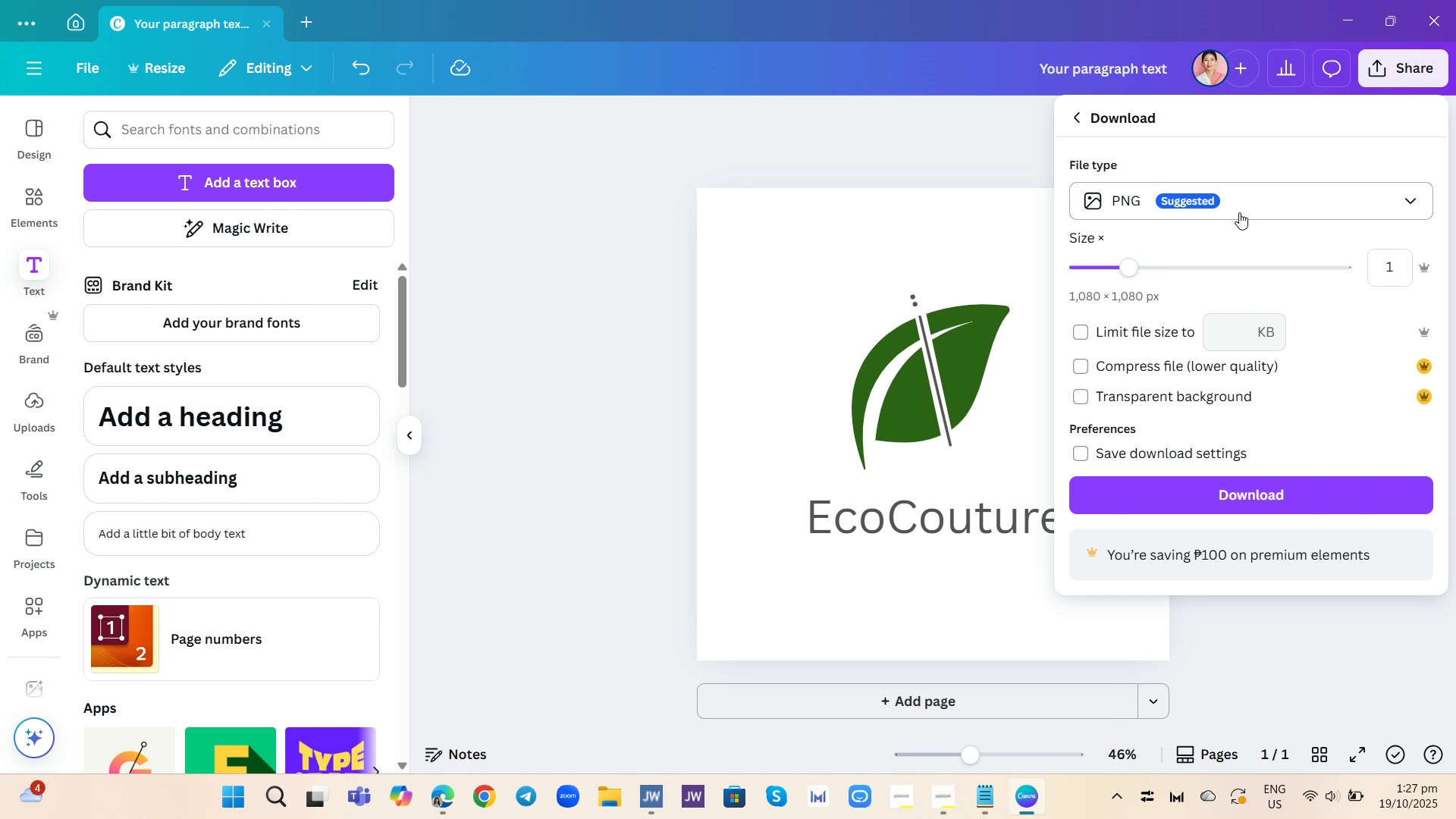 
left_click([1239, 212])